 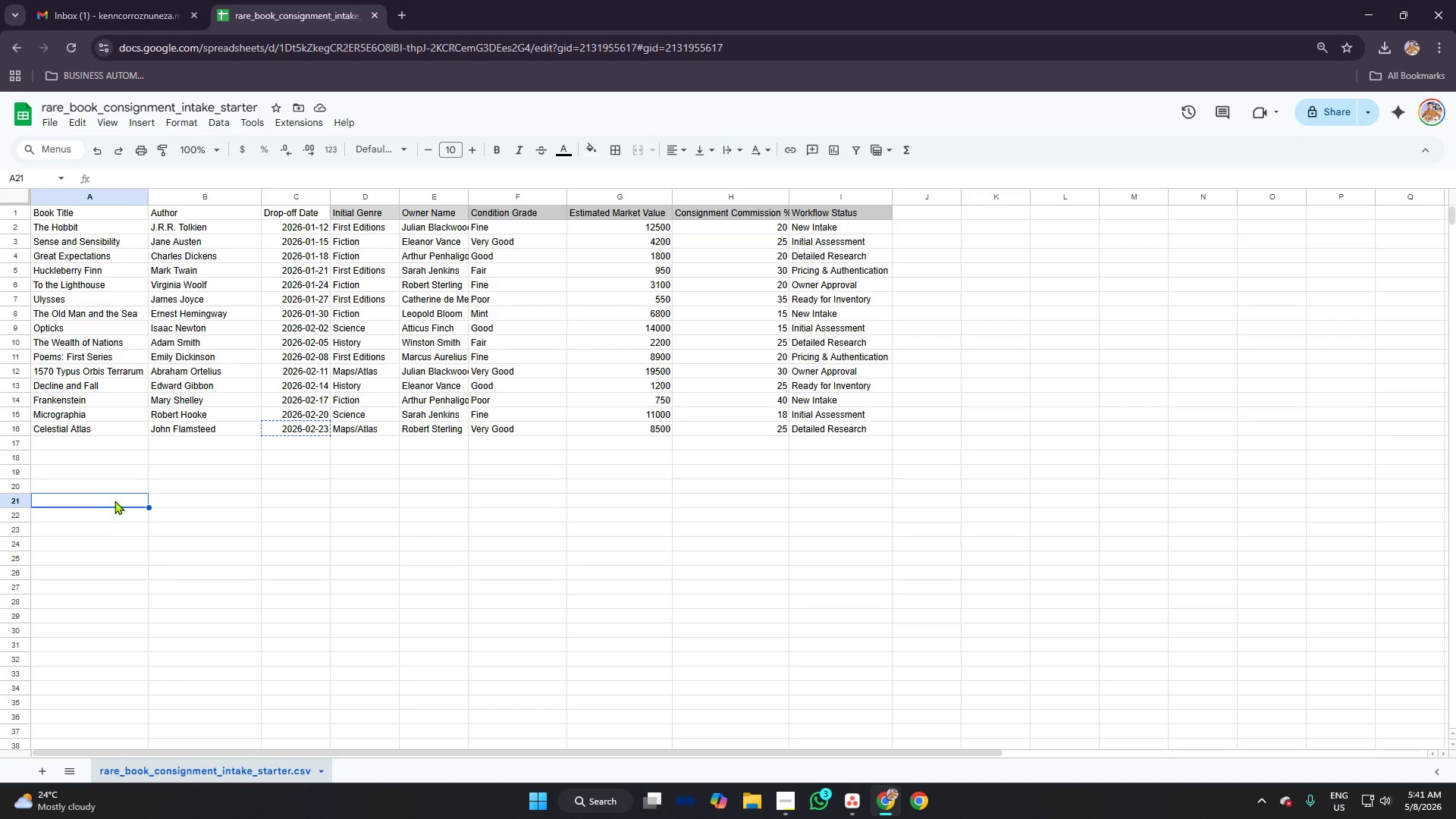 
key(Control+V)
 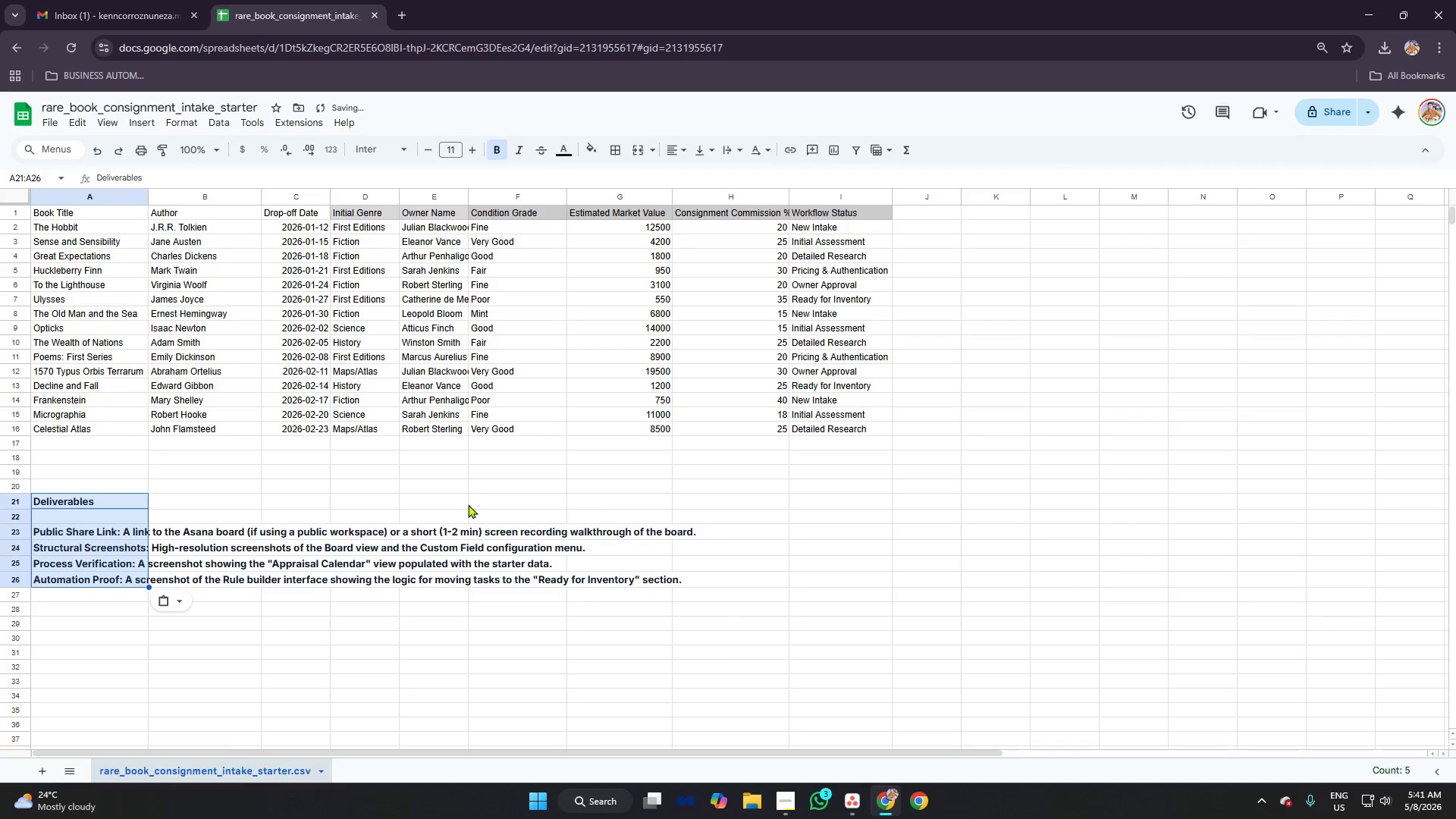 
left_click([469, 504])
 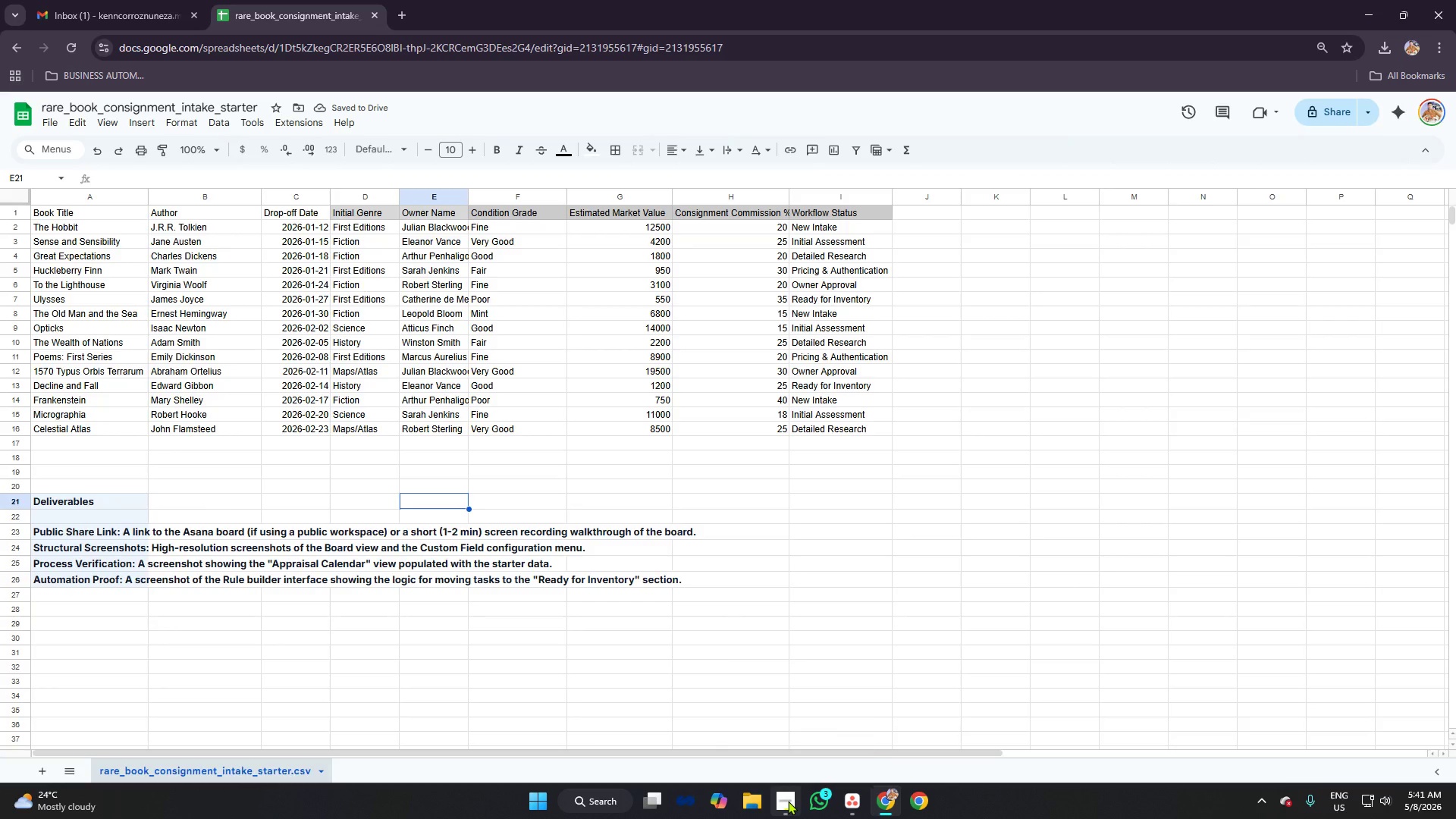 
left_click([857, 805])
 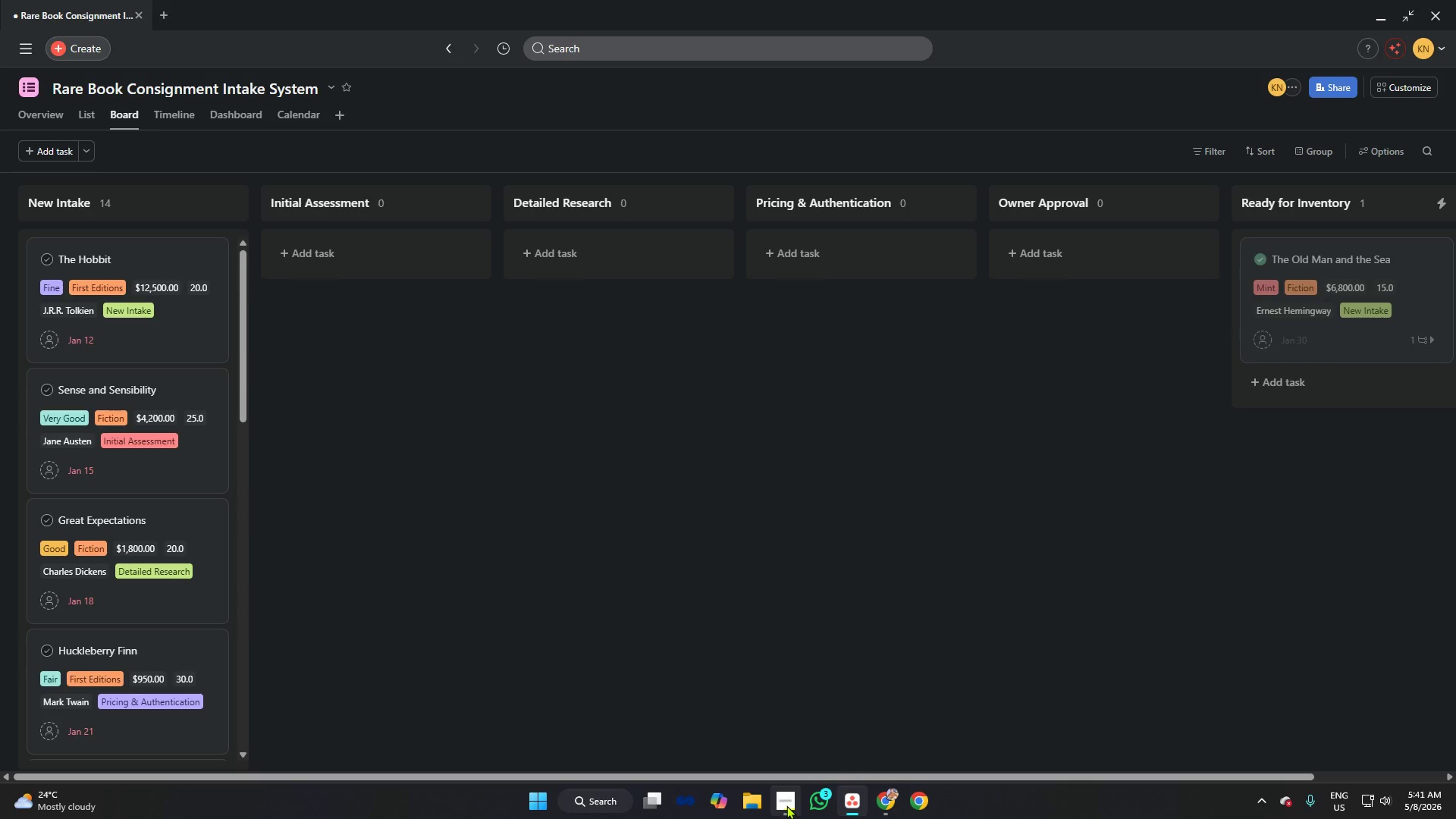 
left_click([786, 805])